 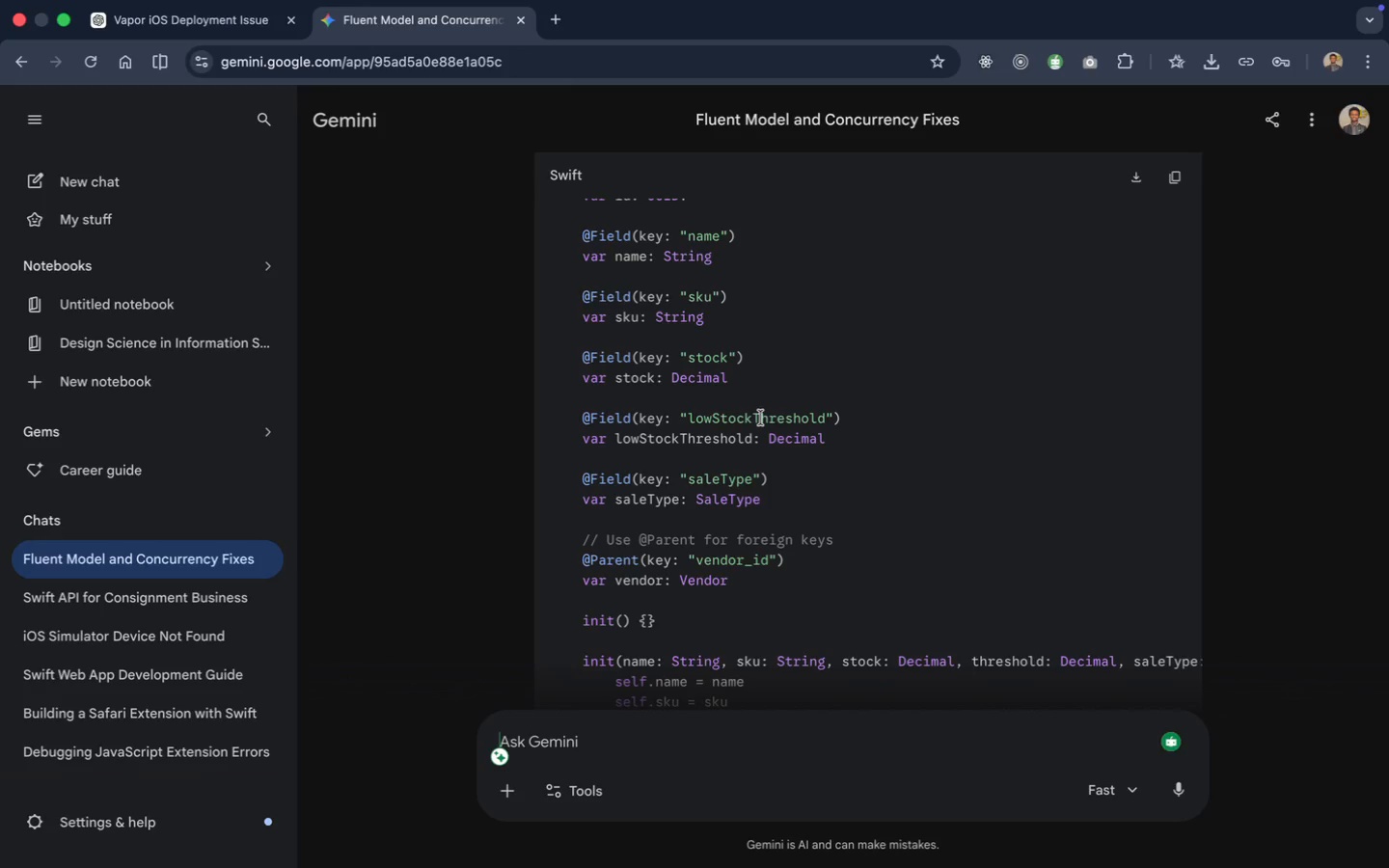 
mouse_move([42, 72])
 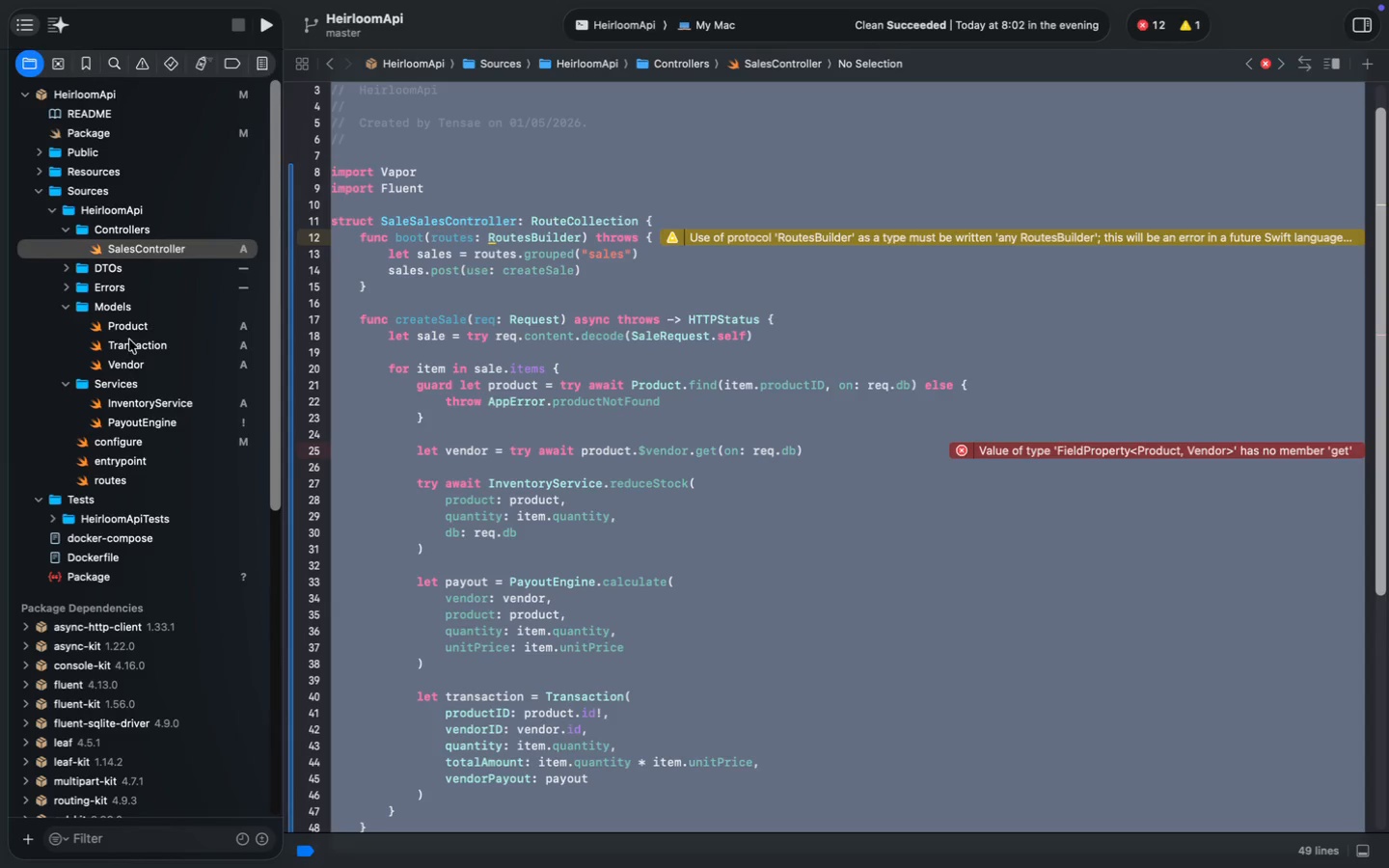 
left_click([129, 330])
 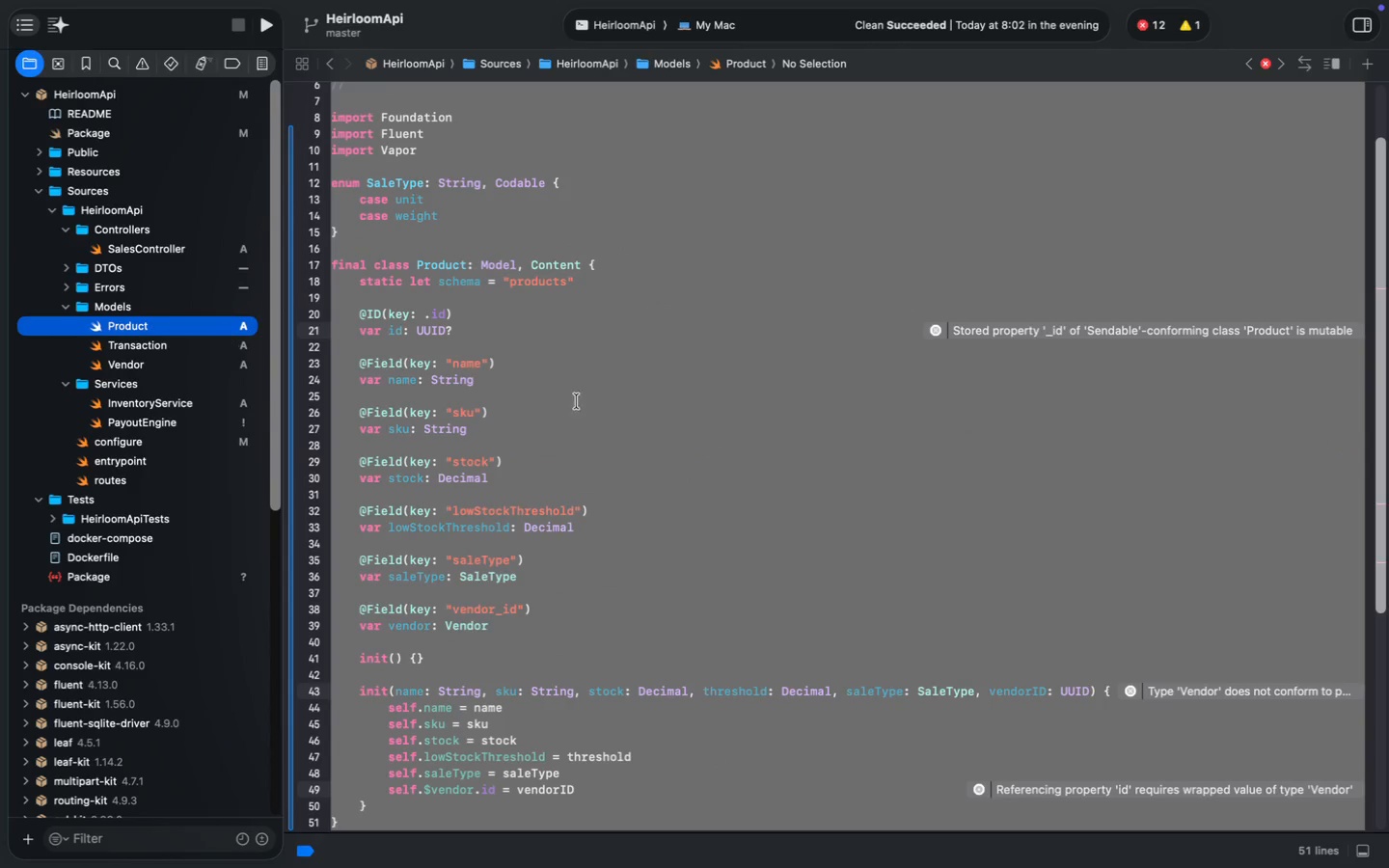 
left_click([643, 411])
 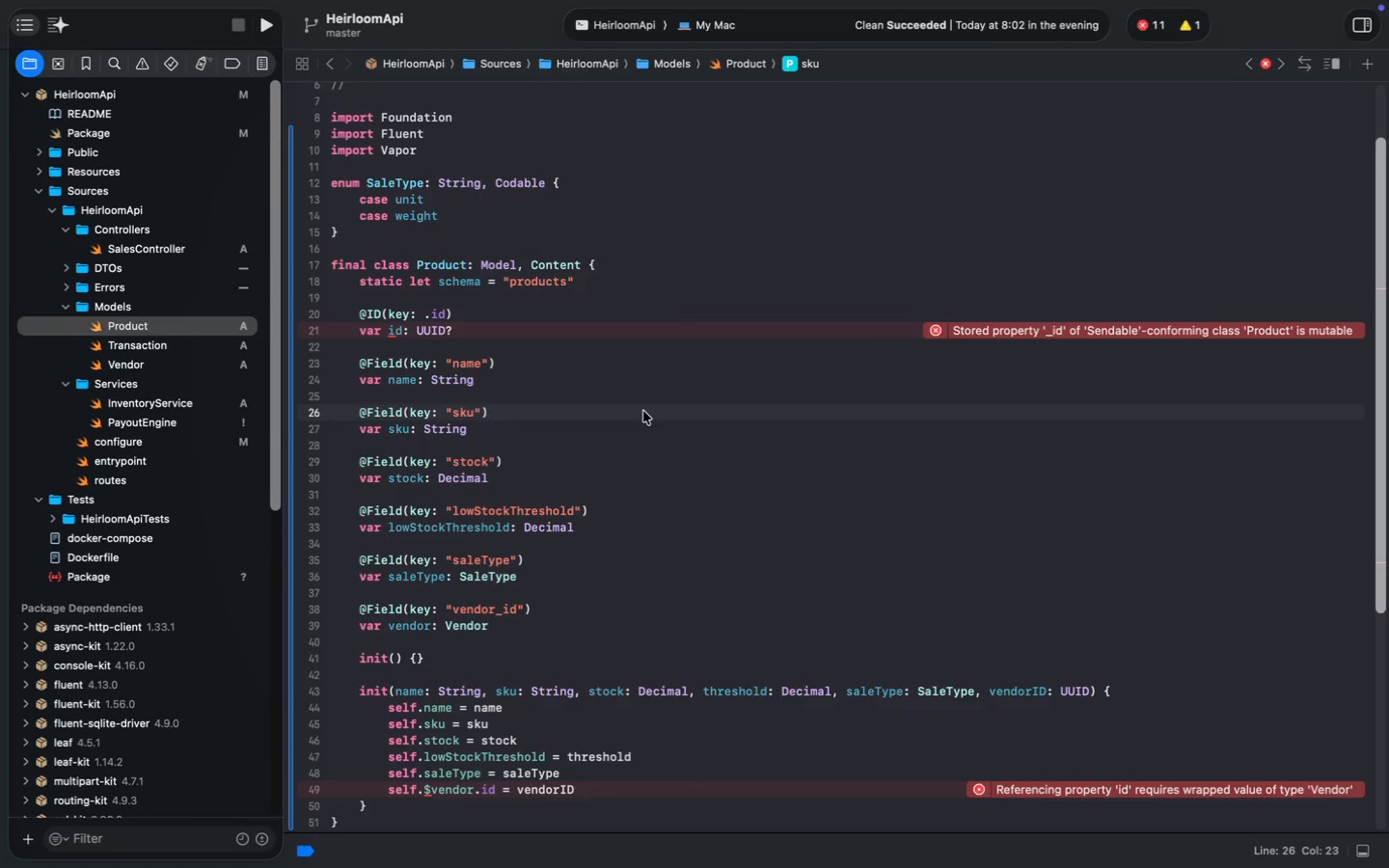 
wait(13.94)
 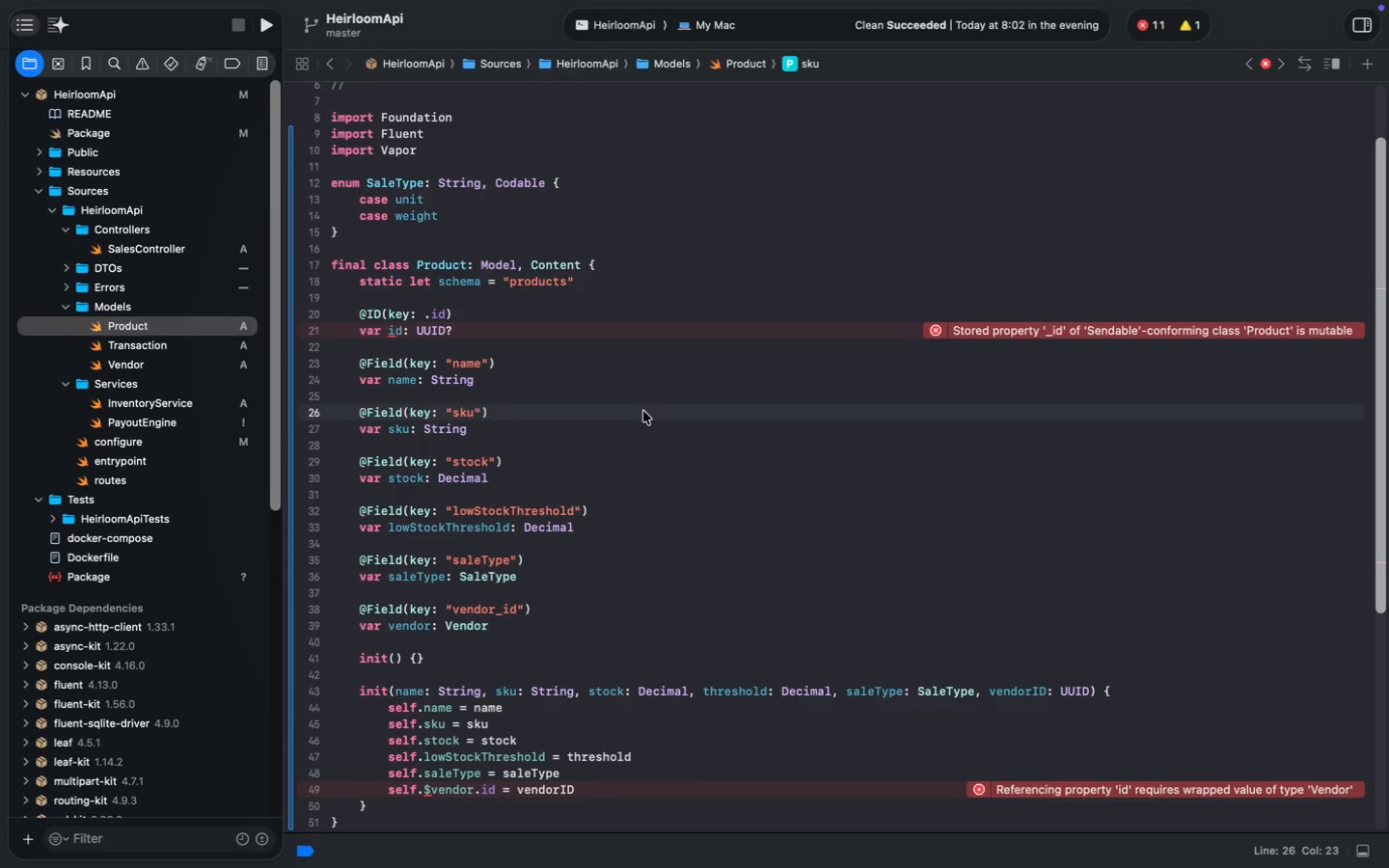 
left_click([507, 624])
 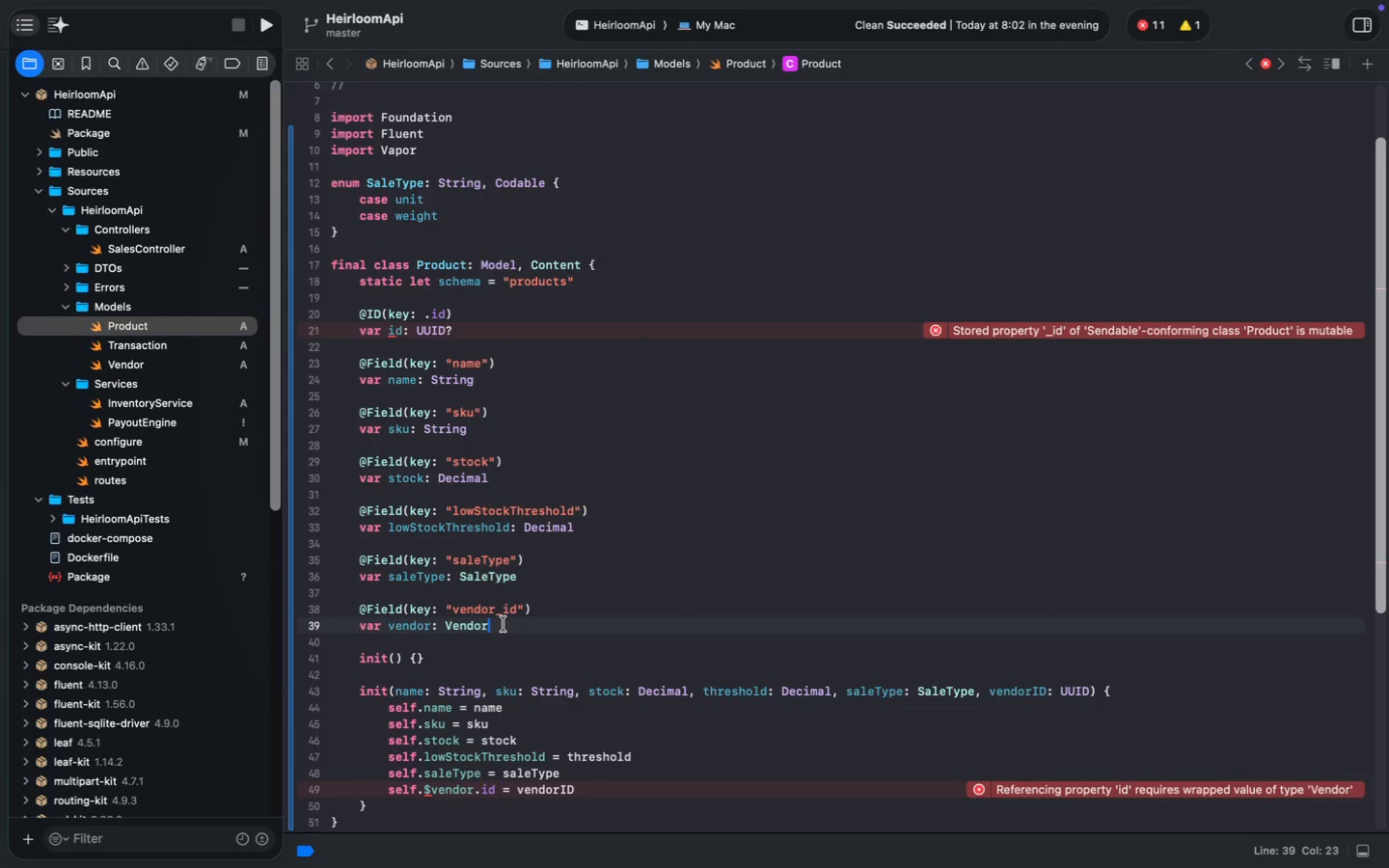 
double_click([386, 609])
 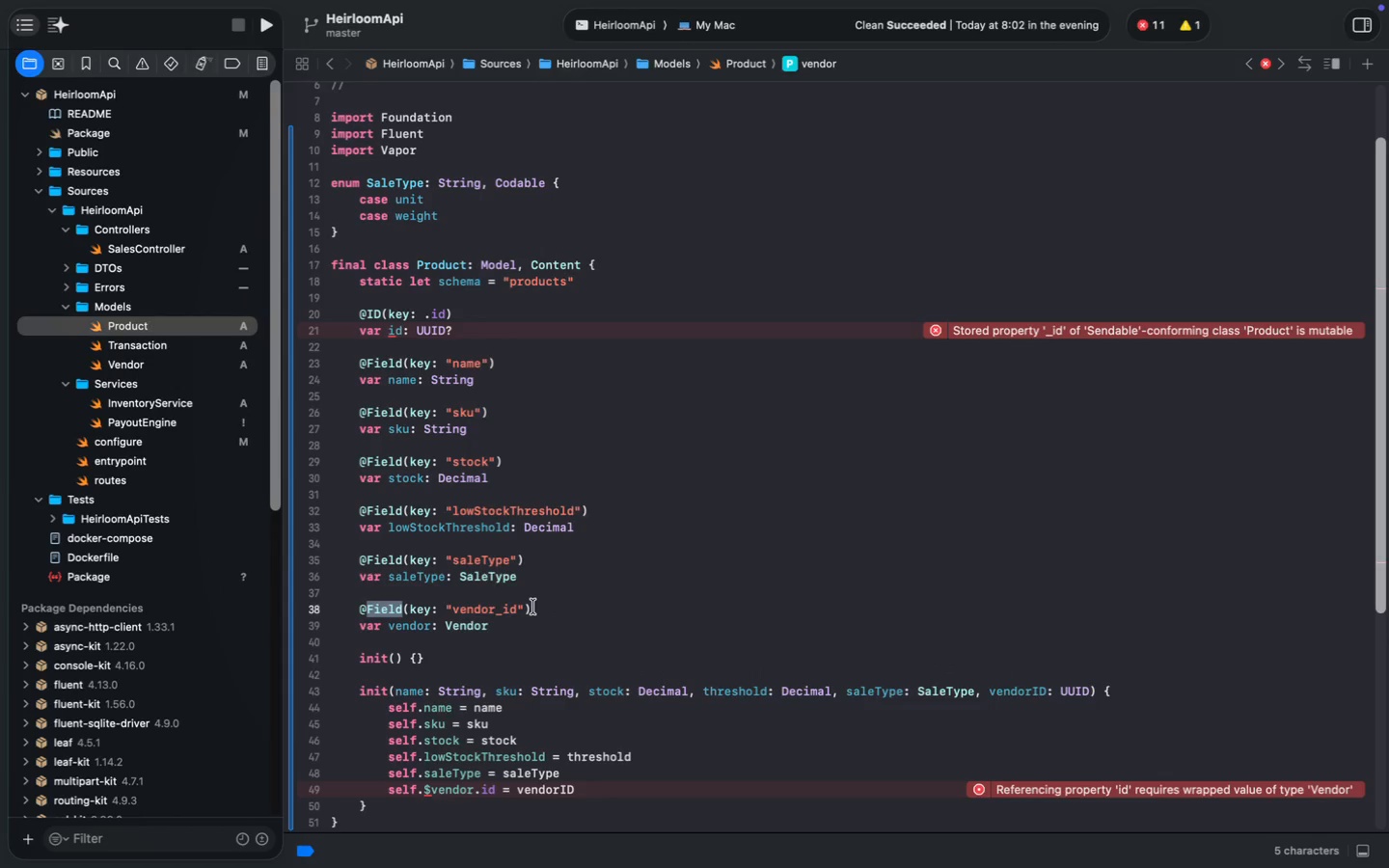 
type(Parent)
 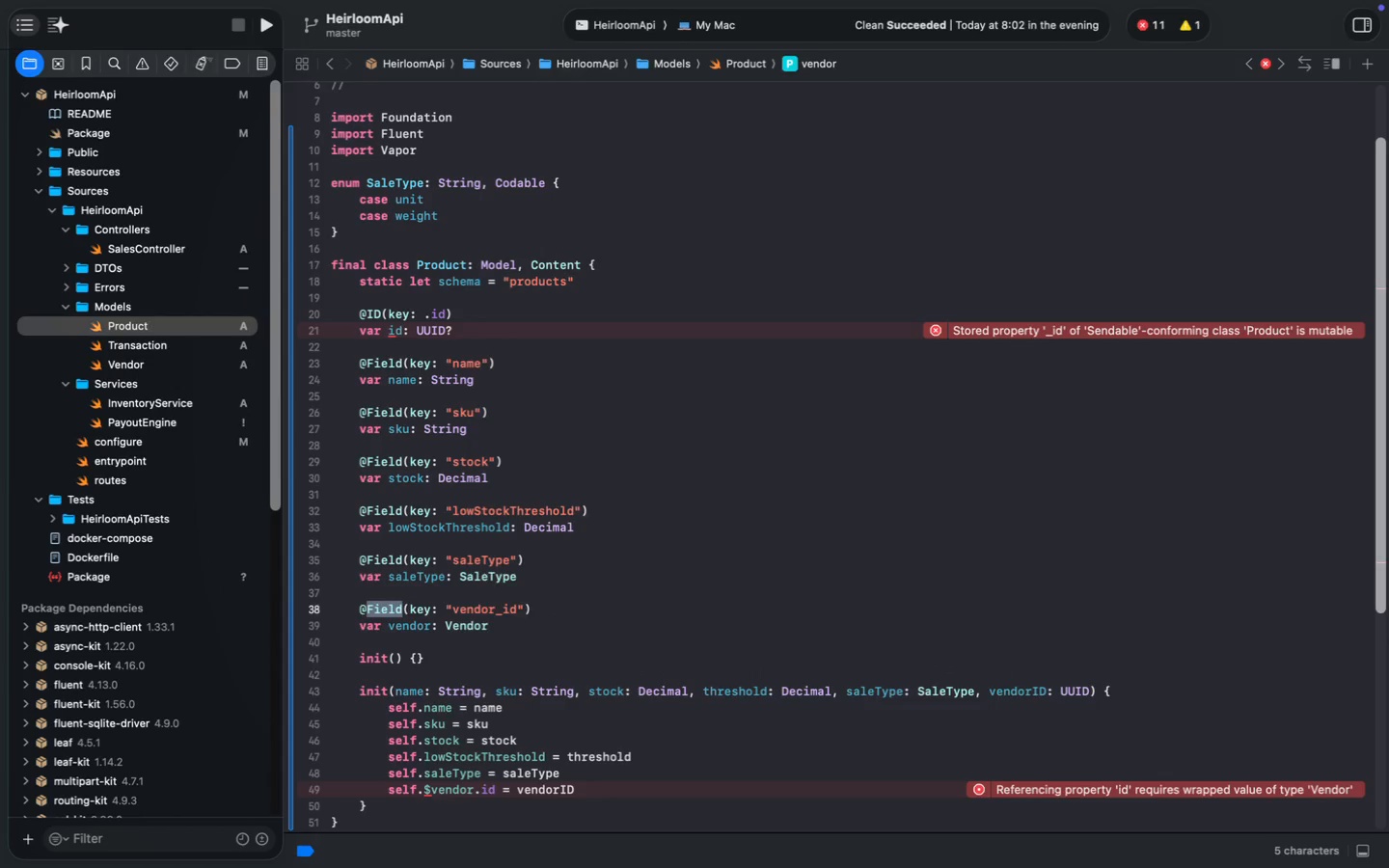 
key(Meta+S)
 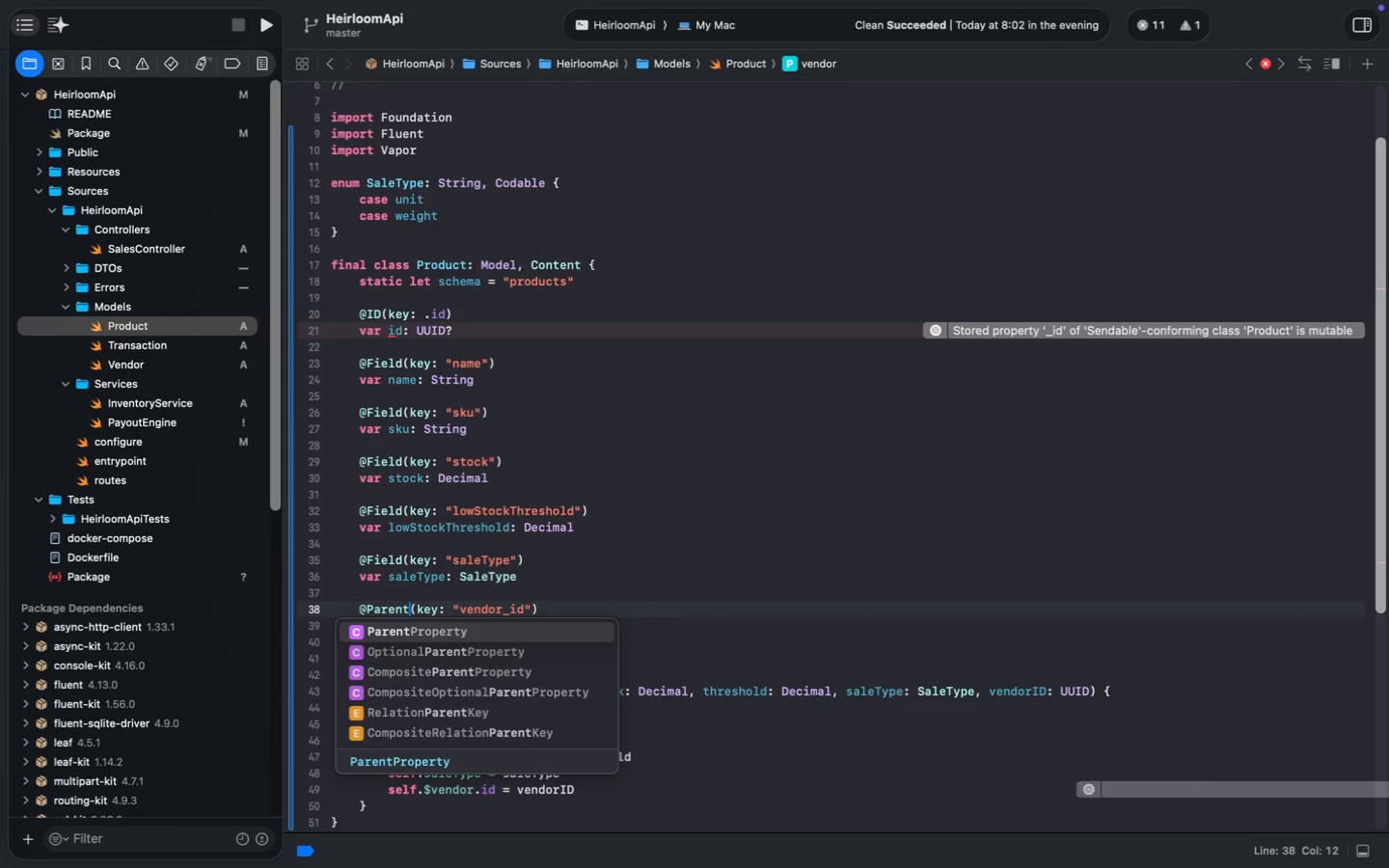 
key(Meta+S)
 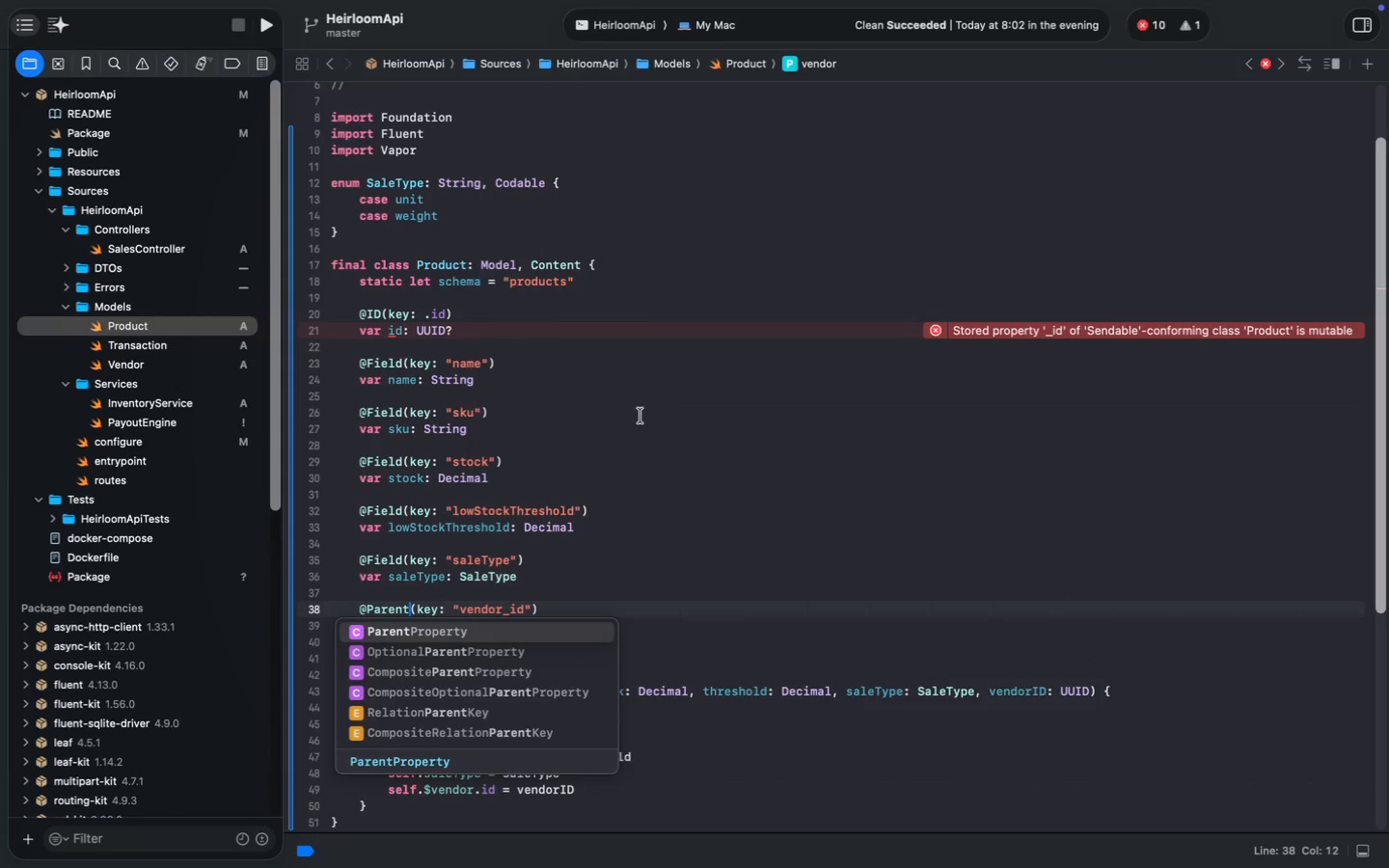 
left_click([614, 427])
 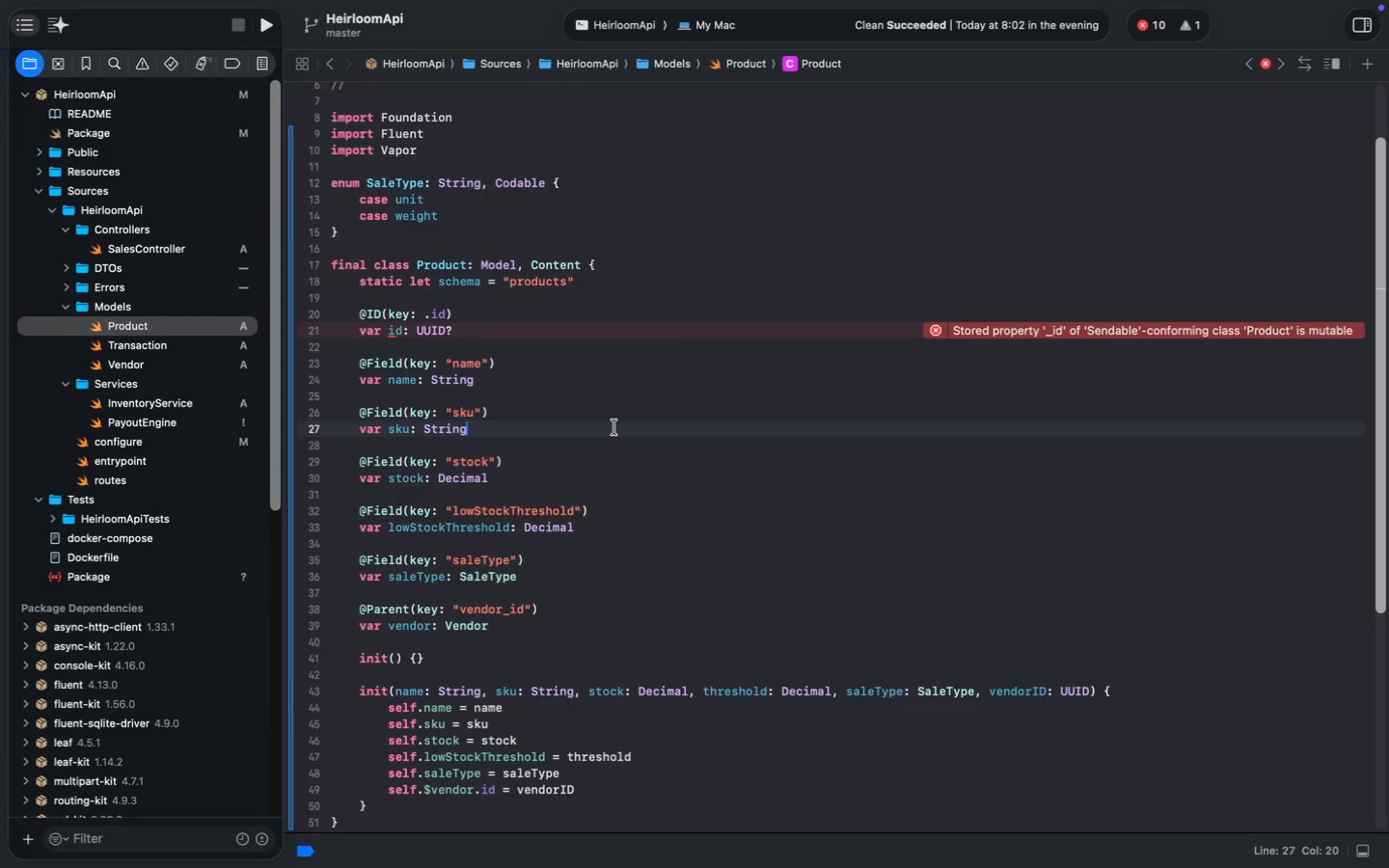 
wait(20.93)
 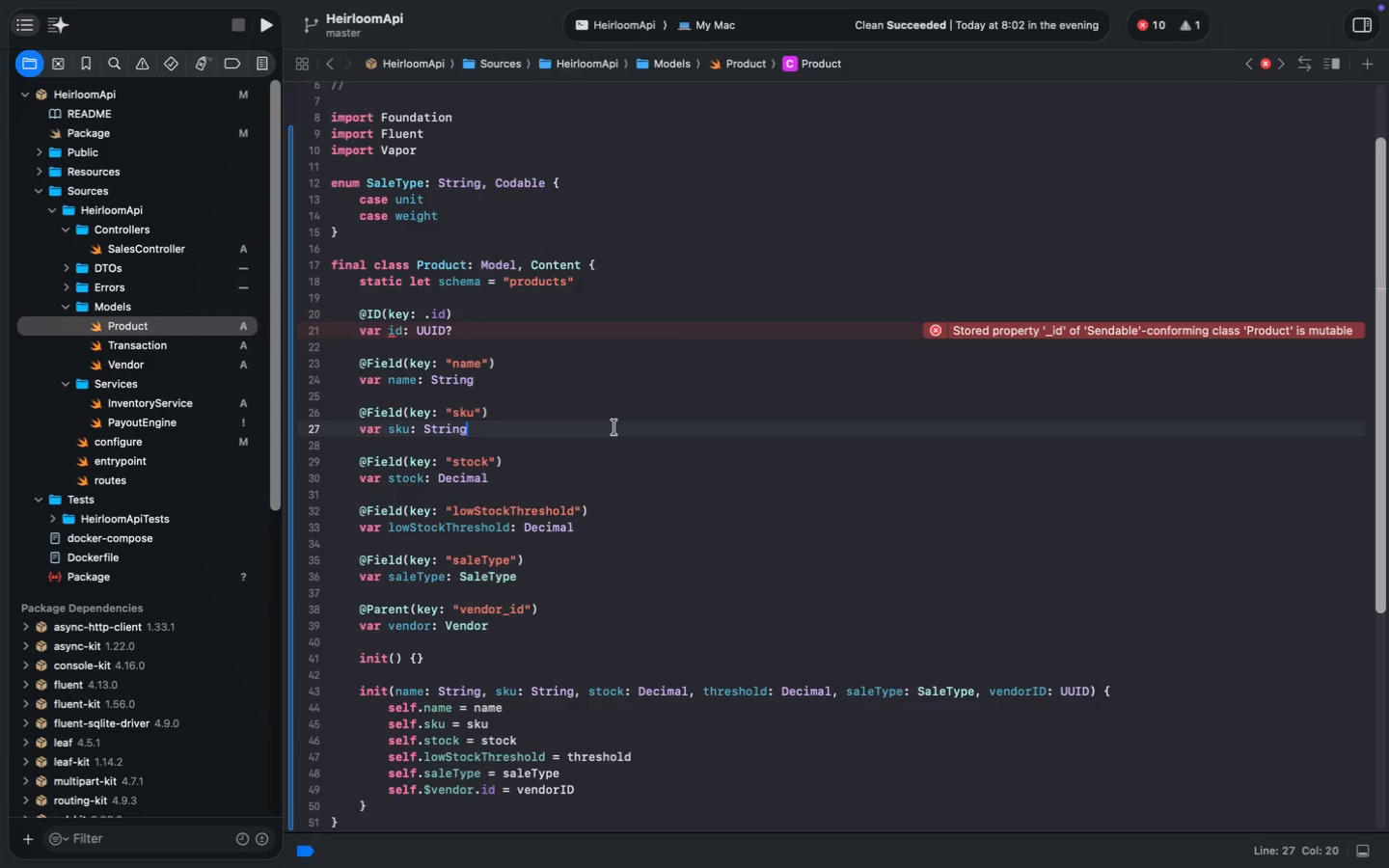 
left_click([155, 402])
 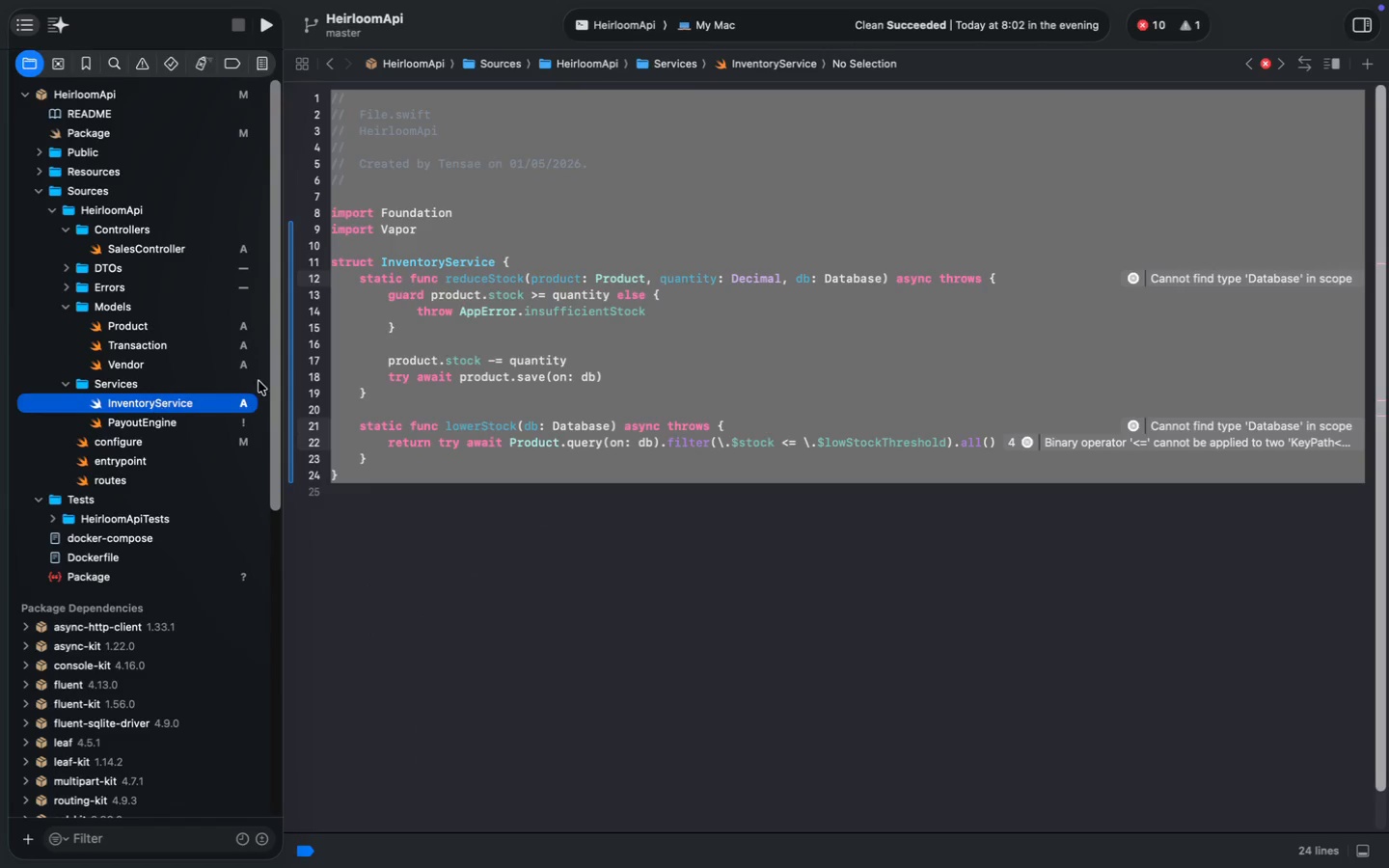 
left_click([548, 322])
 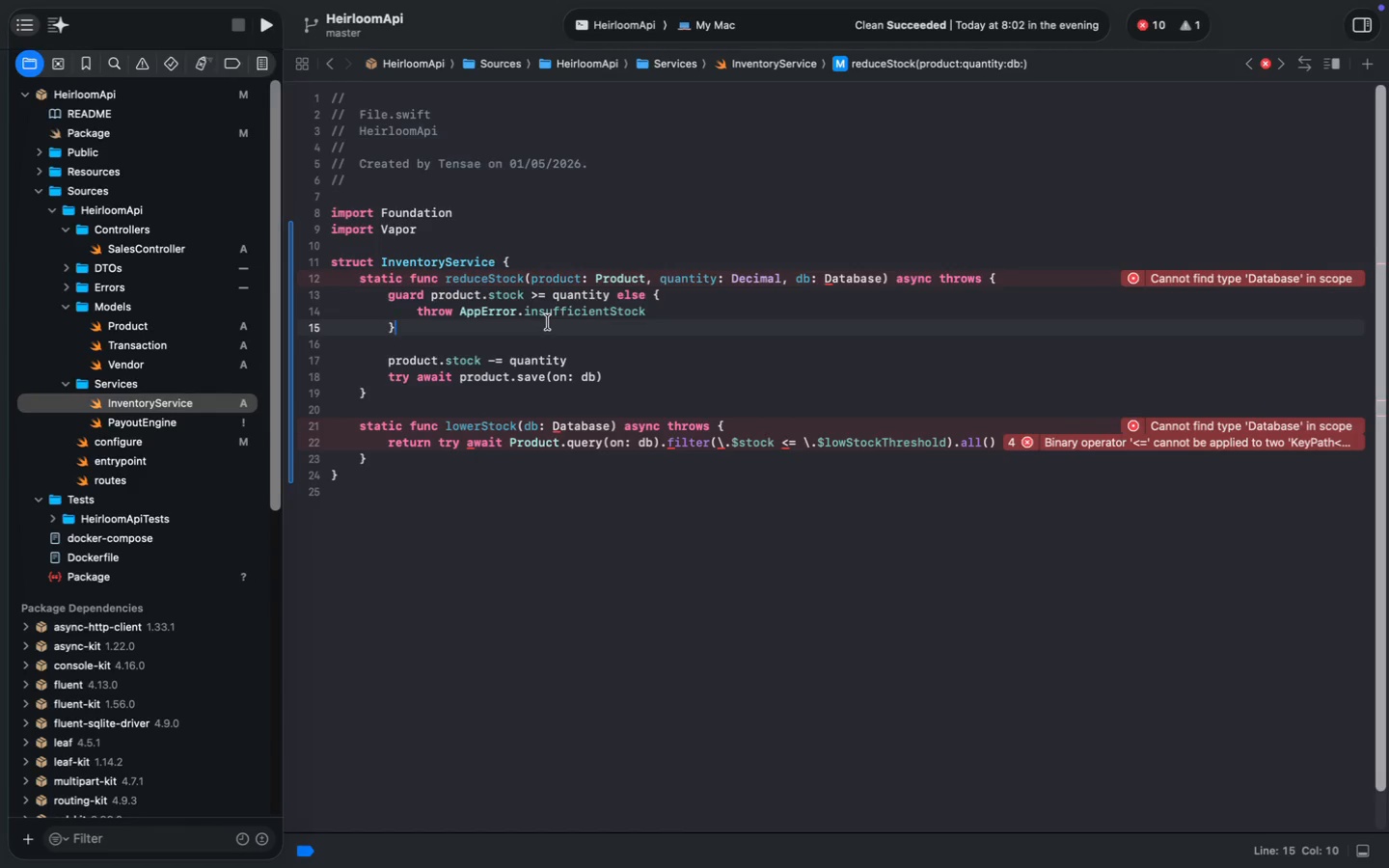 
wait(8.75)
 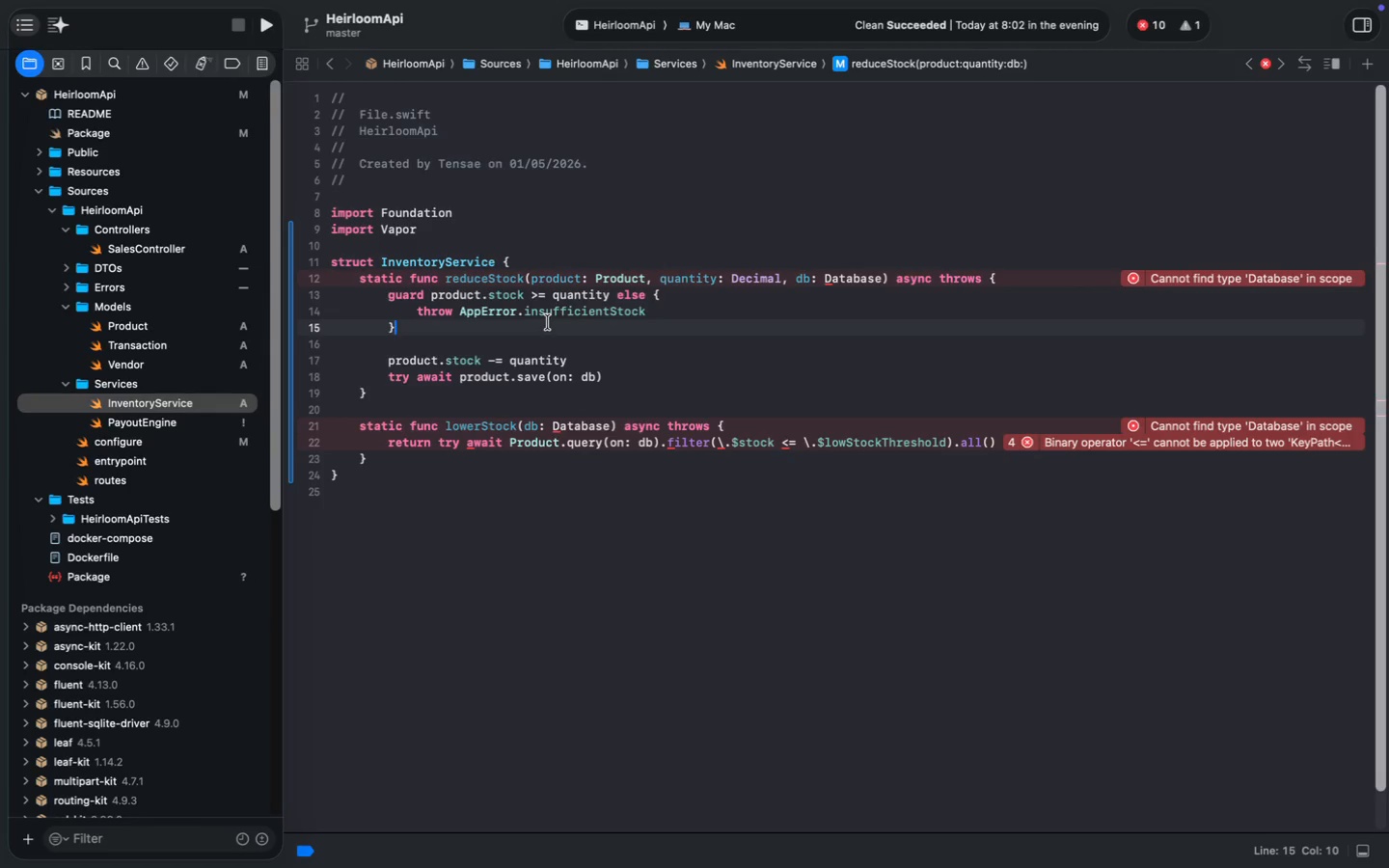 
left_click([827, 275])
 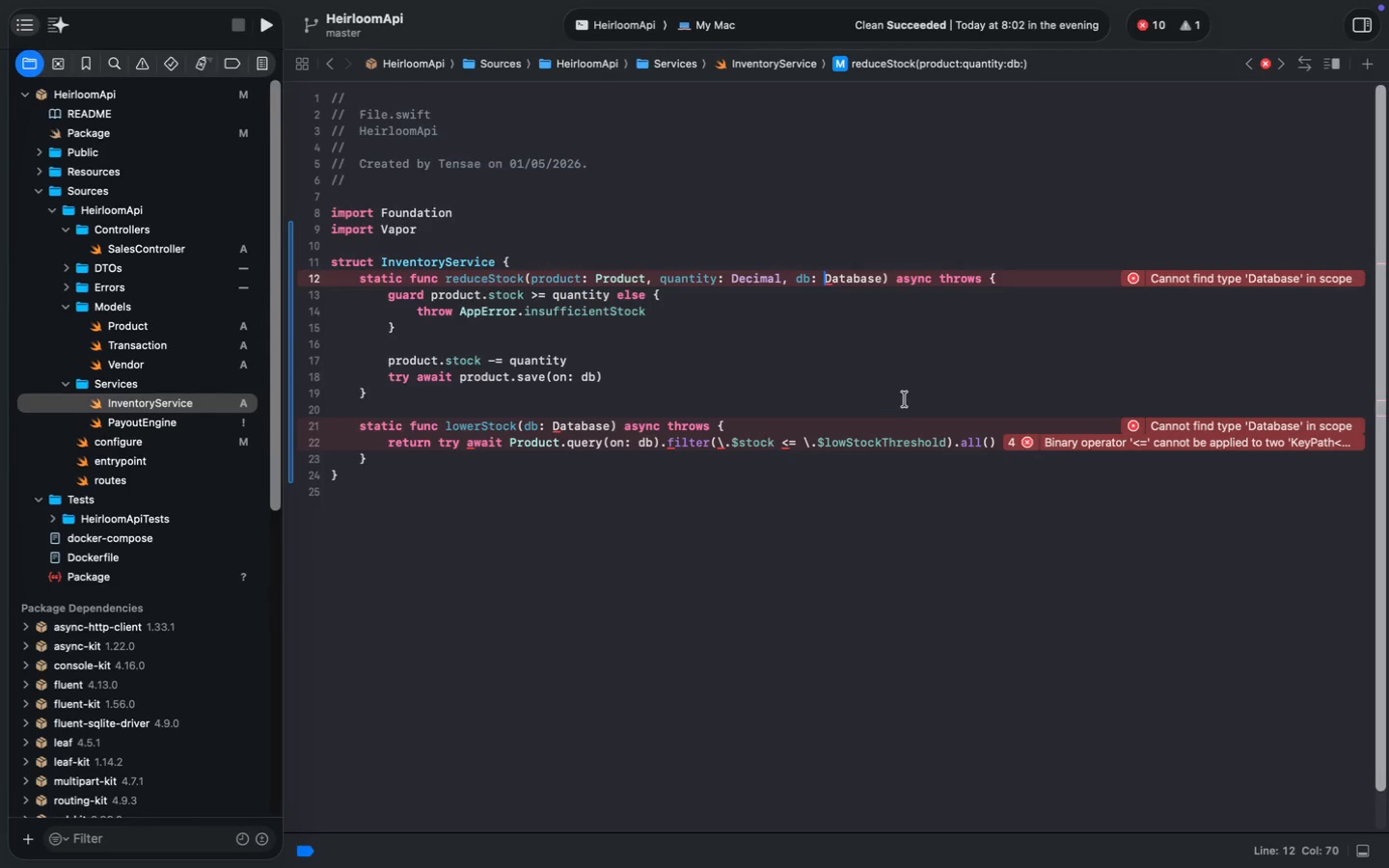 
type(any )
 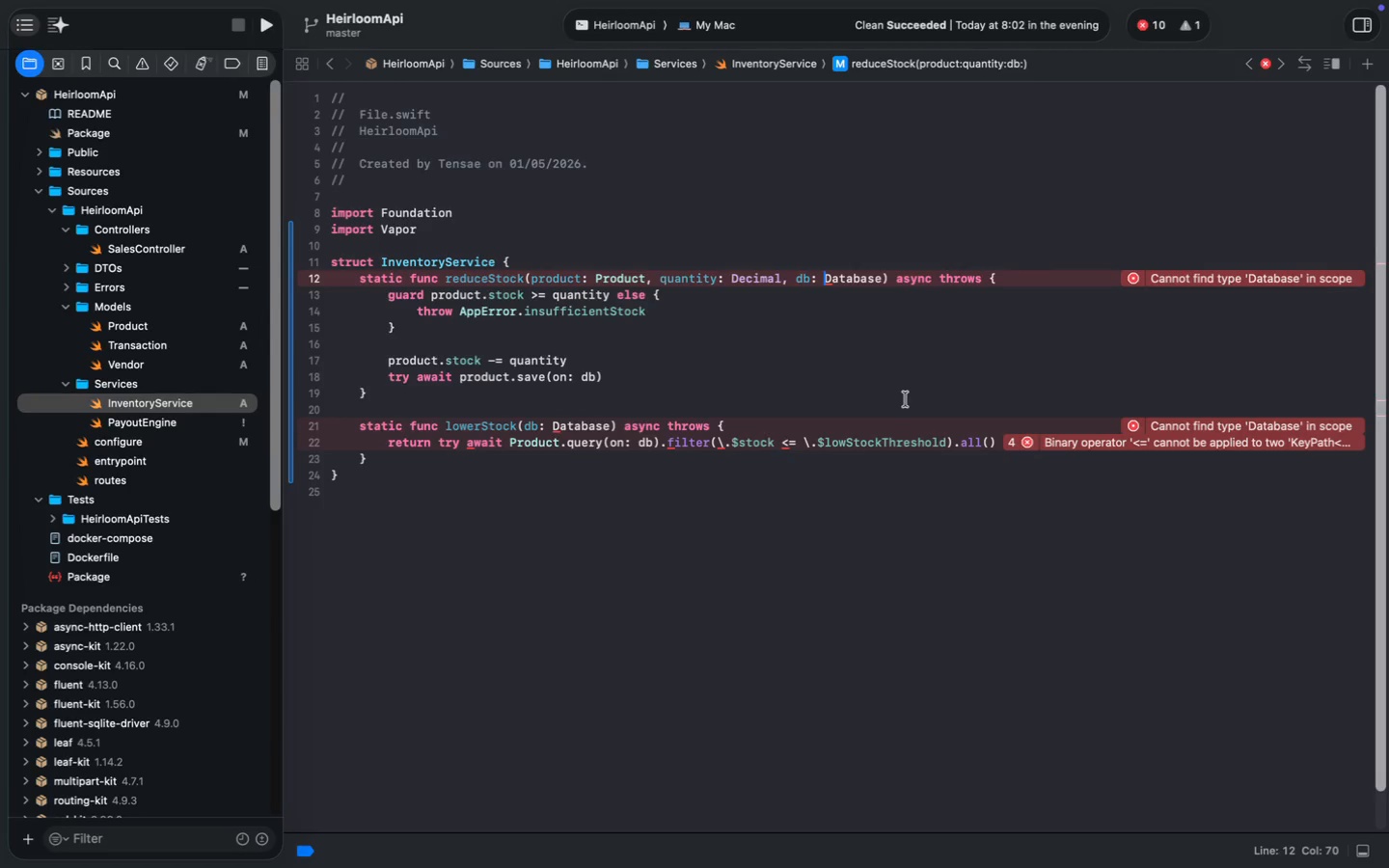 
key(Meta+S)
 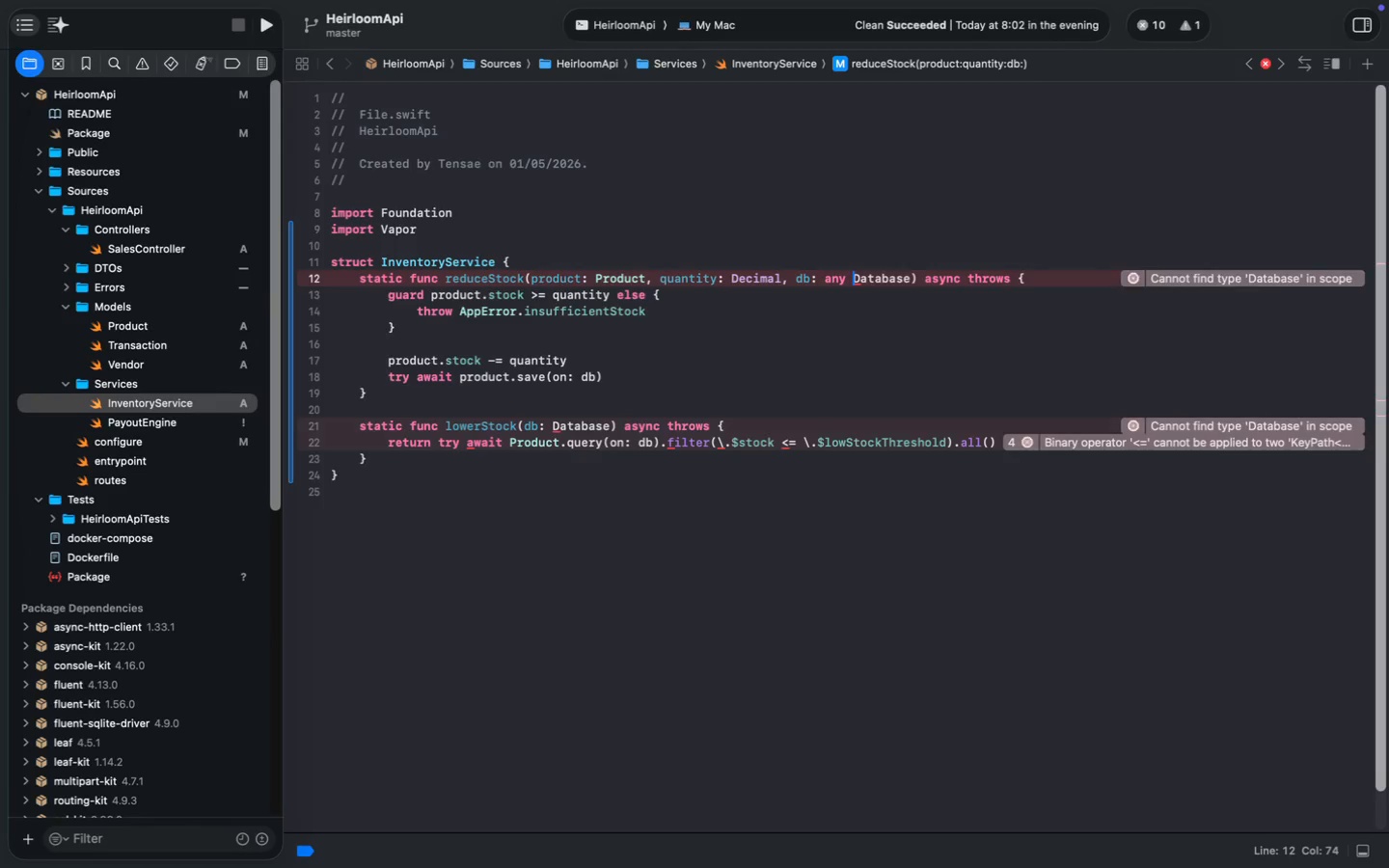 
key(Meta+S)
 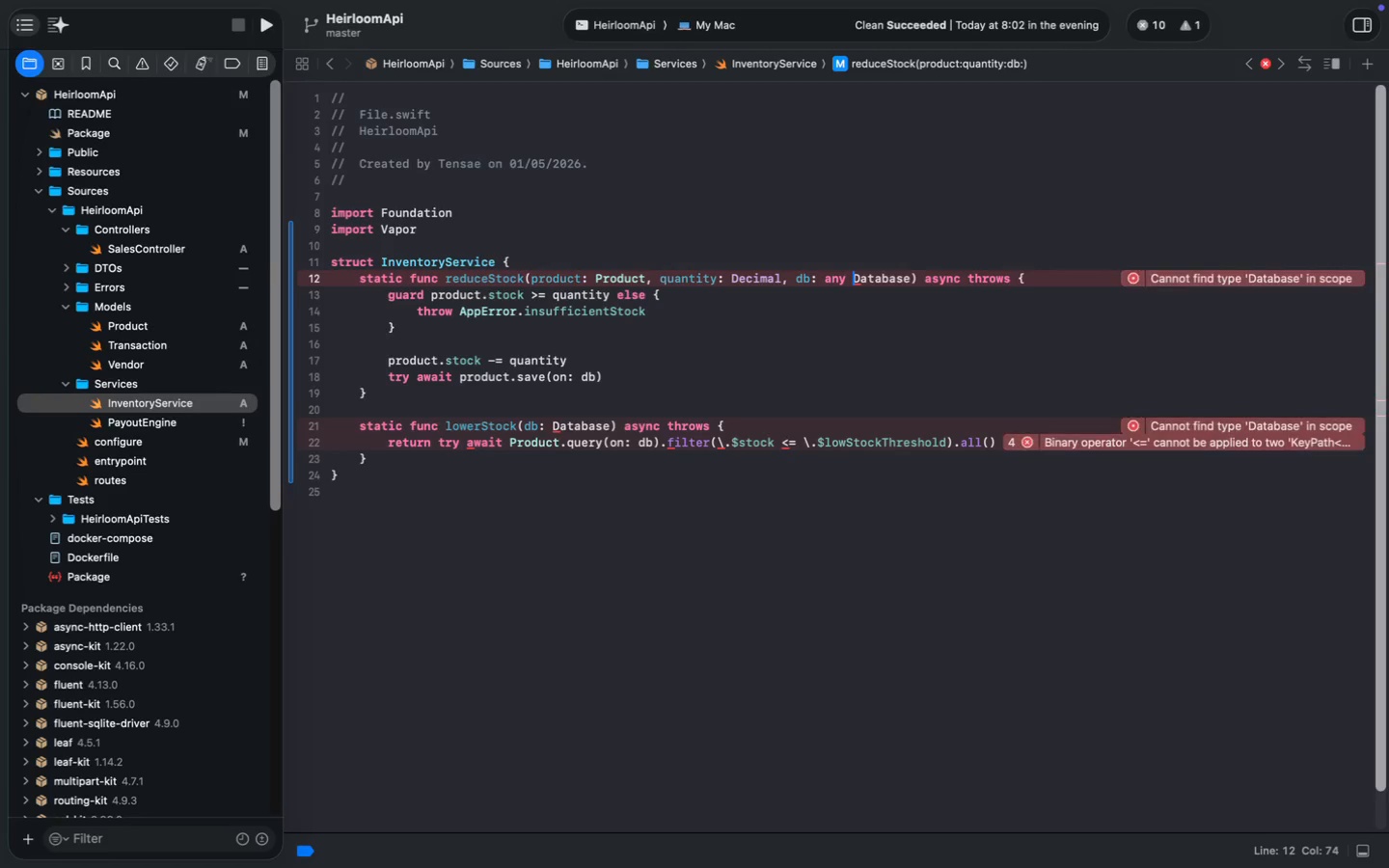 
key(Meta+S)